 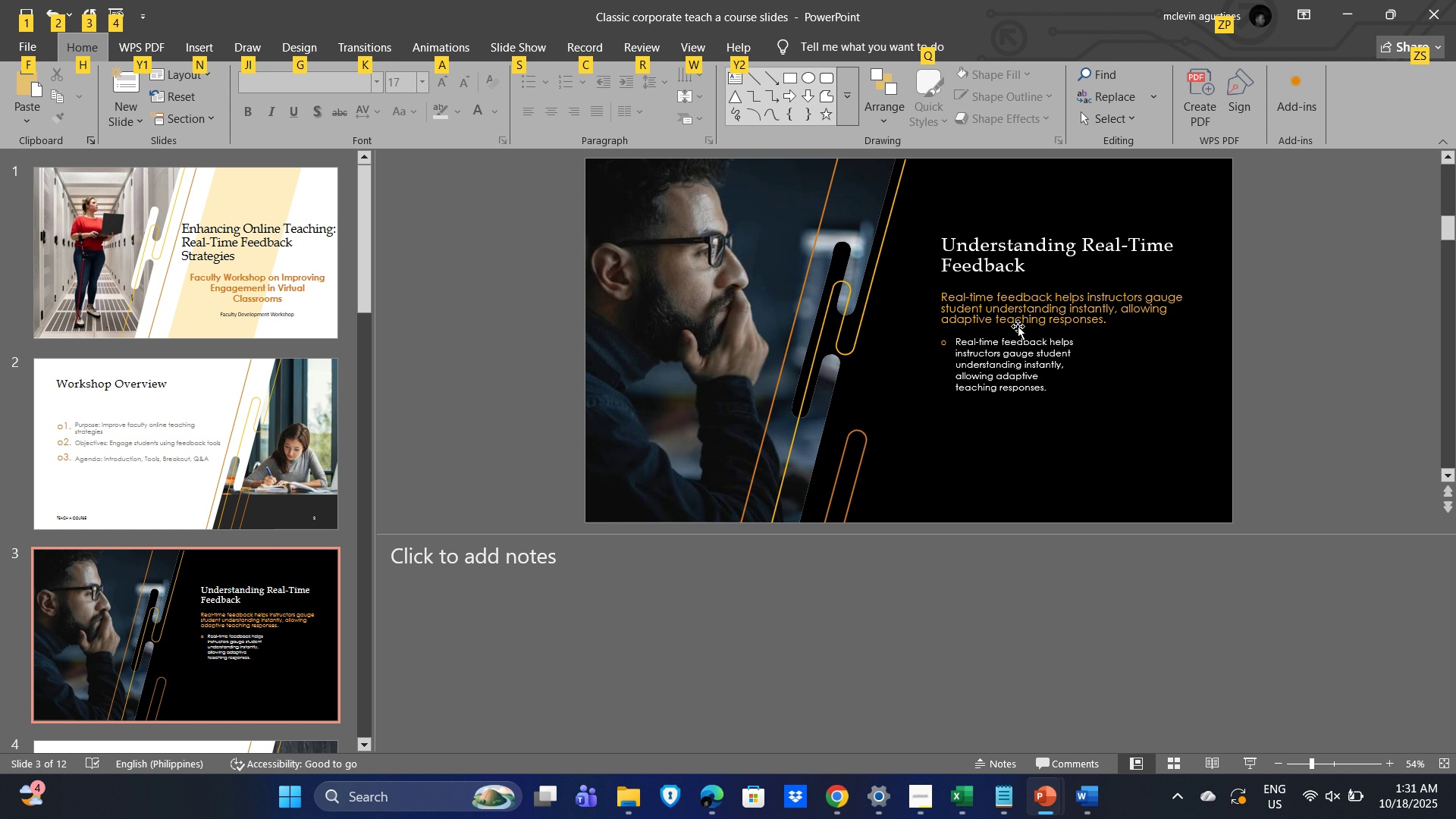 
left_click([1003, 359])
 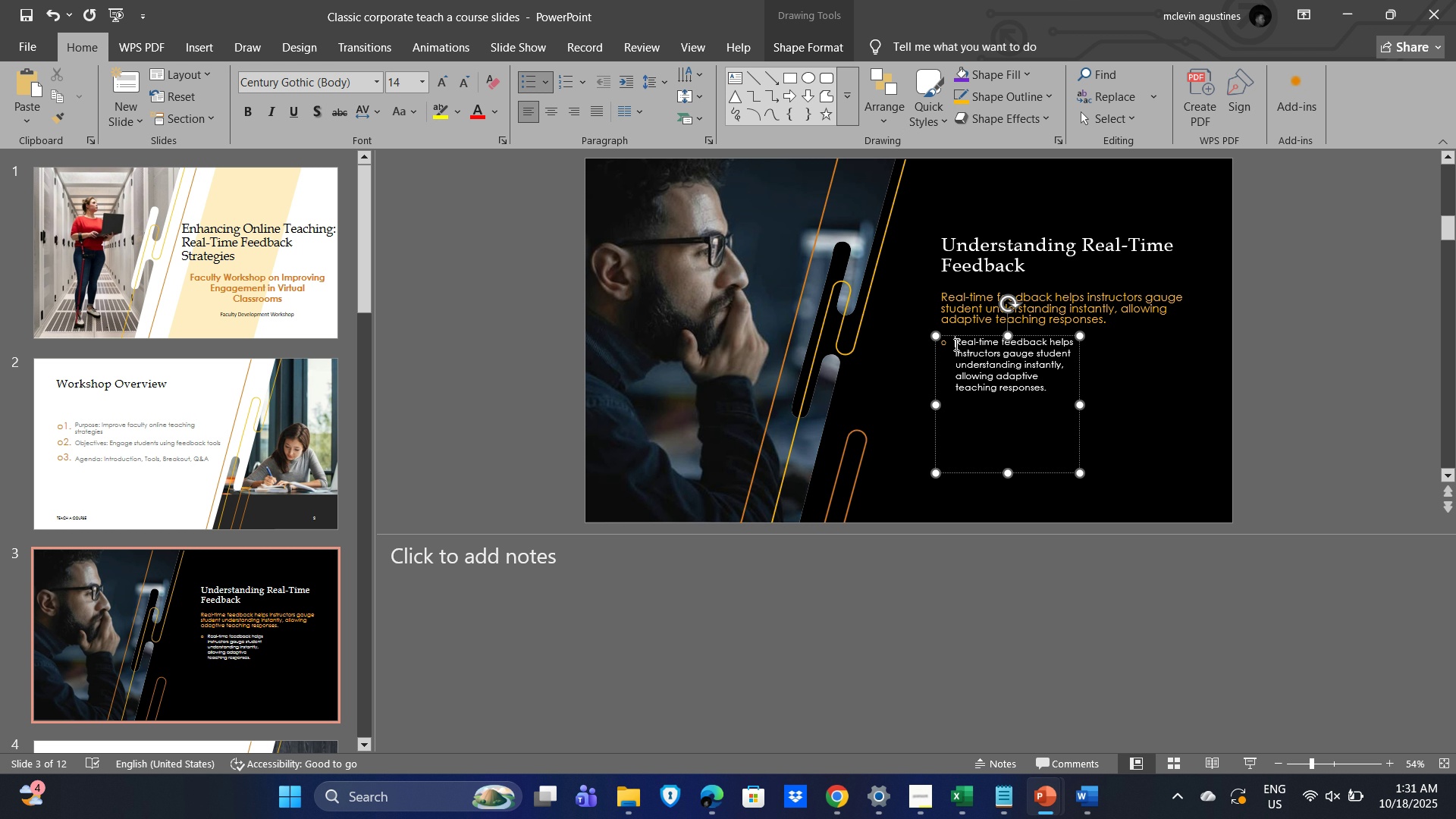 
left_click_drag(start_coordinate=[955, 344], to_coordinate=[1056, 394])
 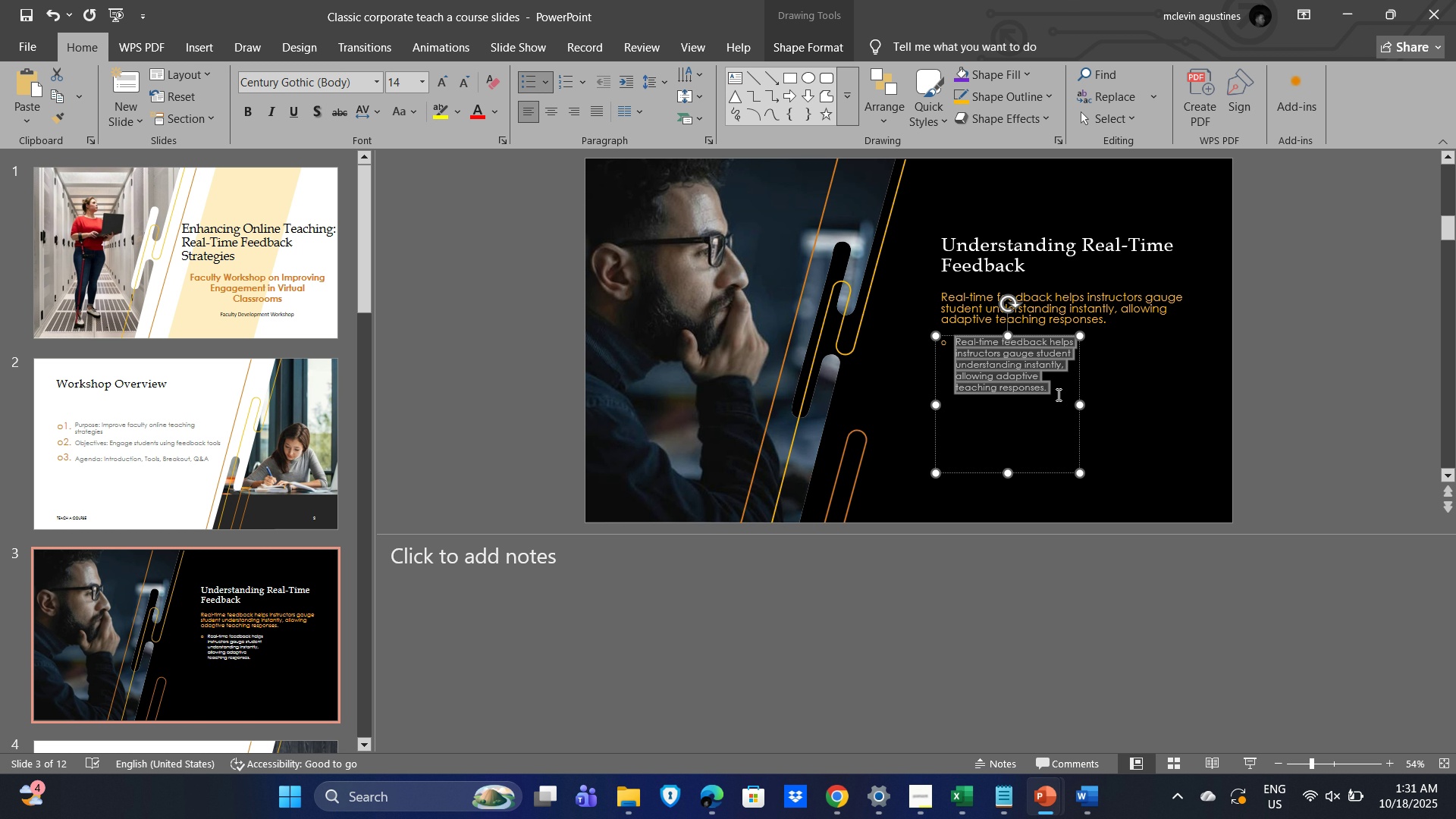 
key(Control+V)
 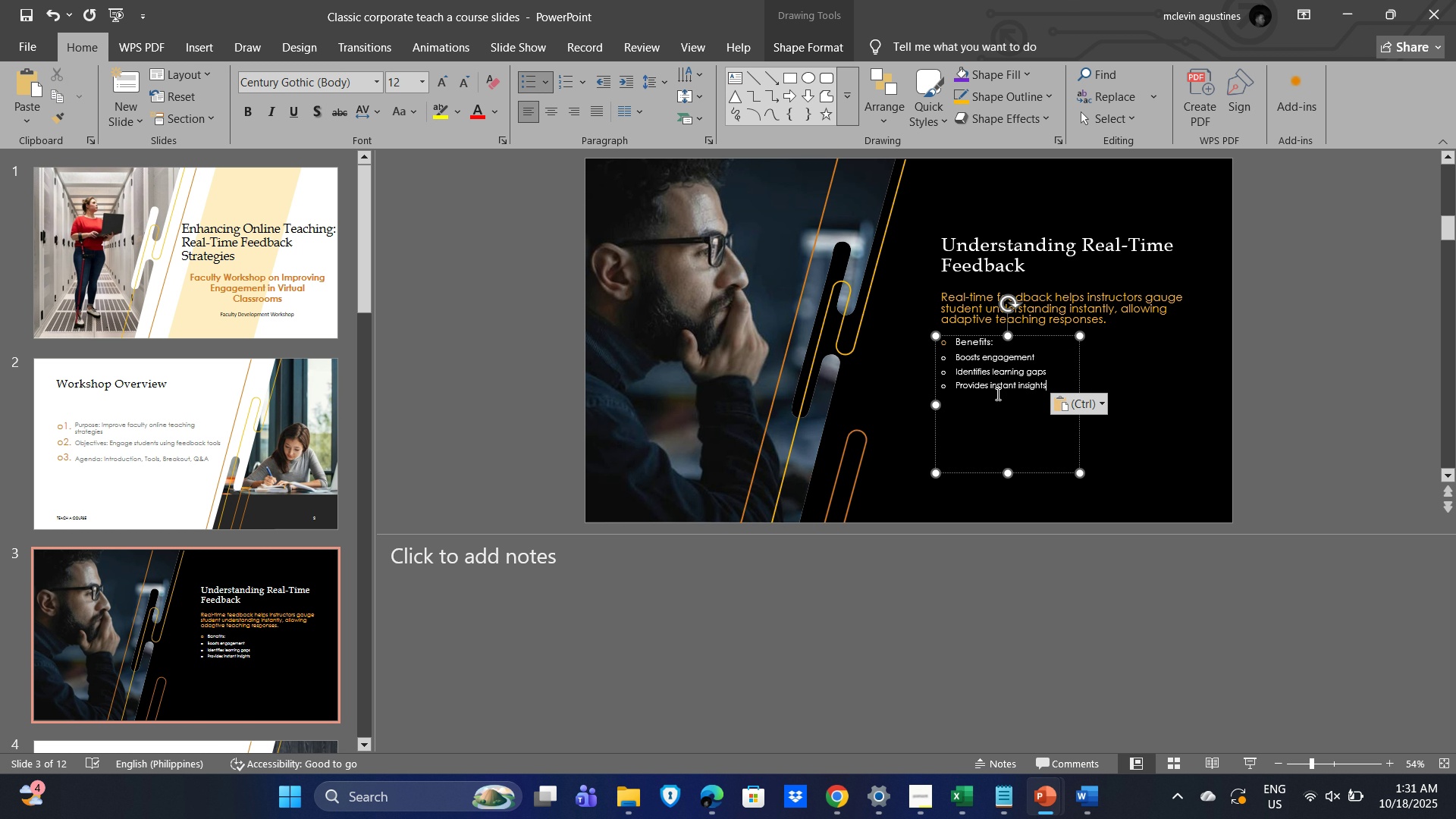 
left_click([1124, 359])
 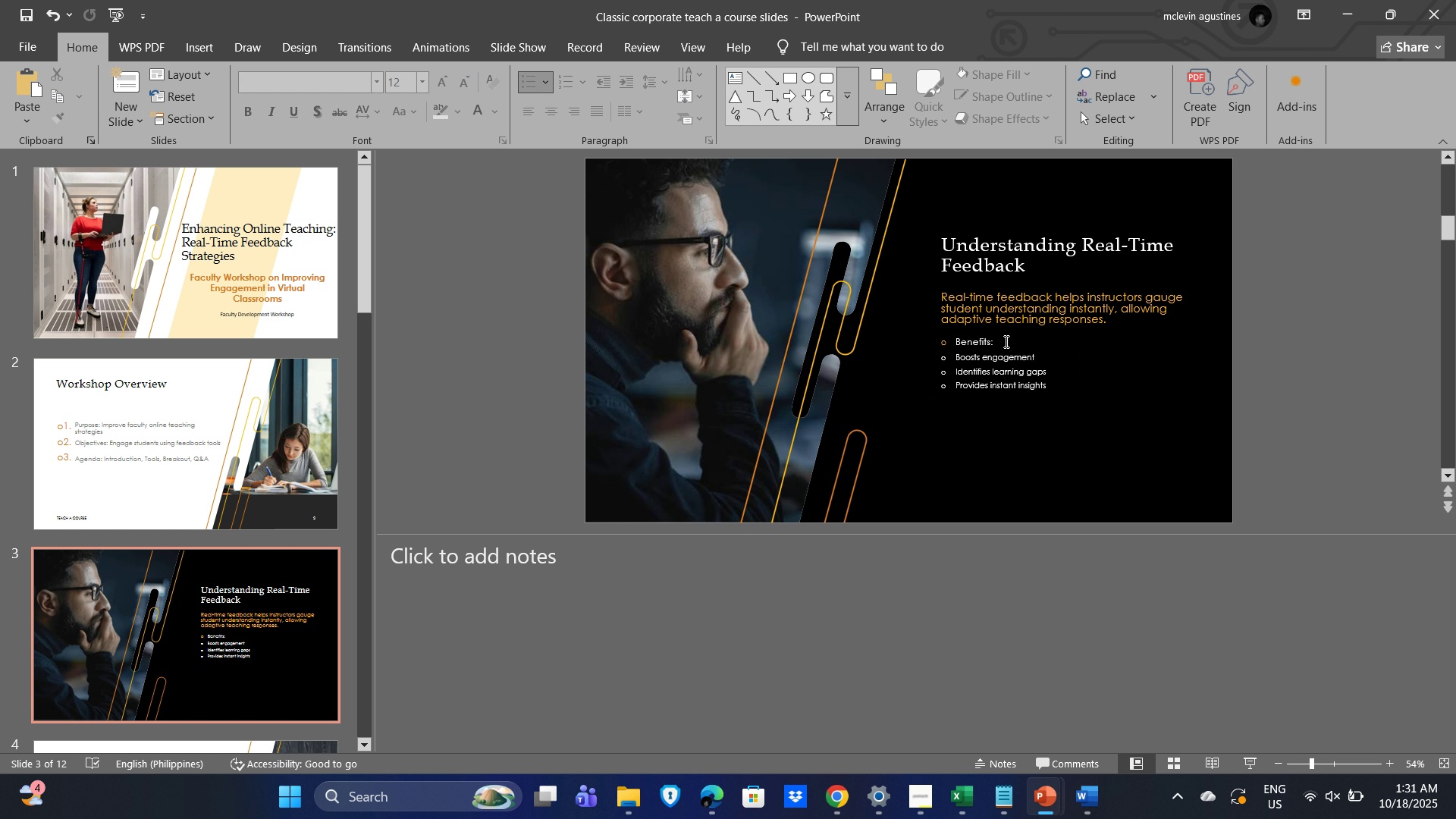 
left_click_drag(start_coordinate=[1006, 341], to_coordinate=[940, 337])
 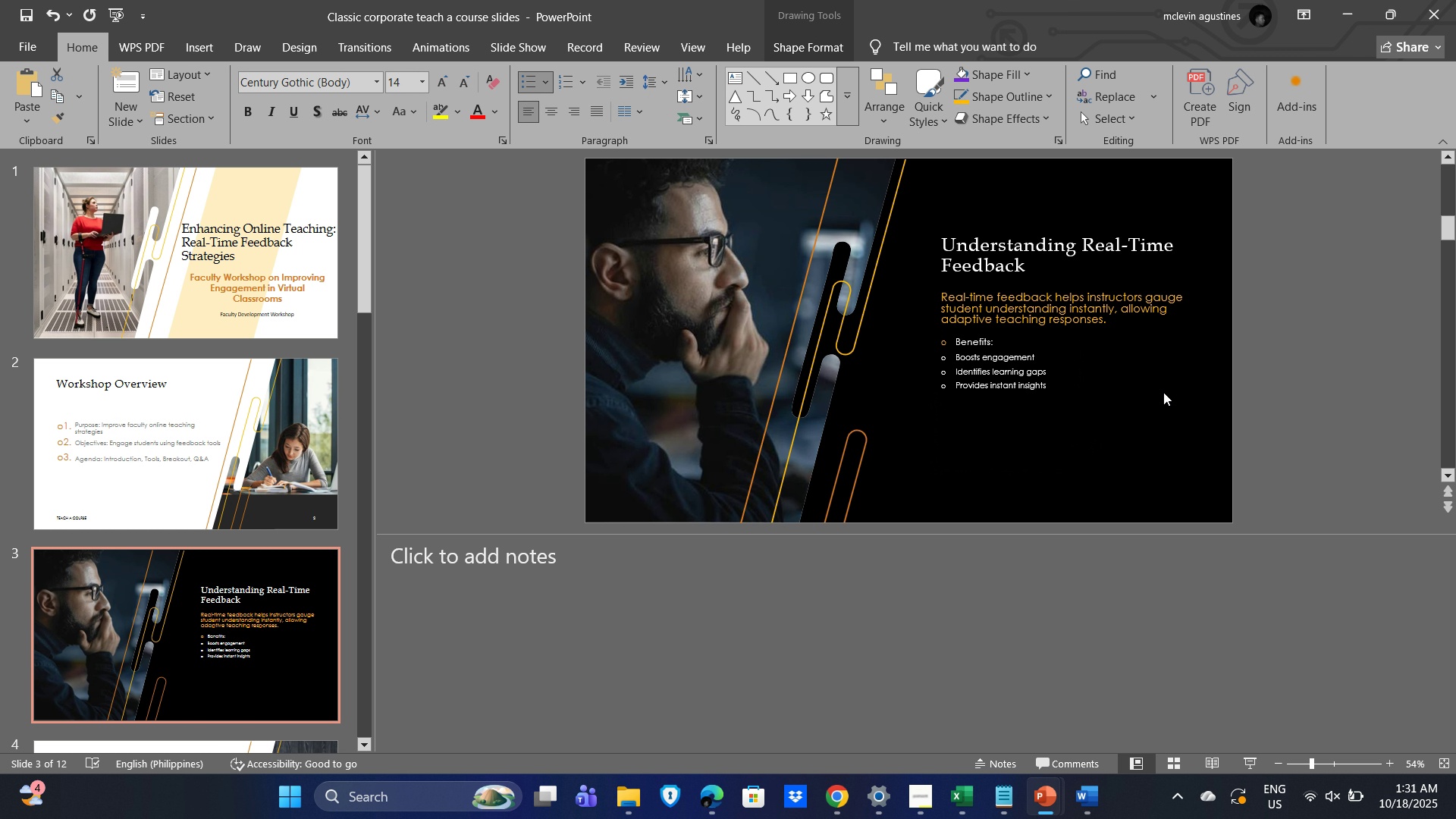 
left_click([1163, 392])
 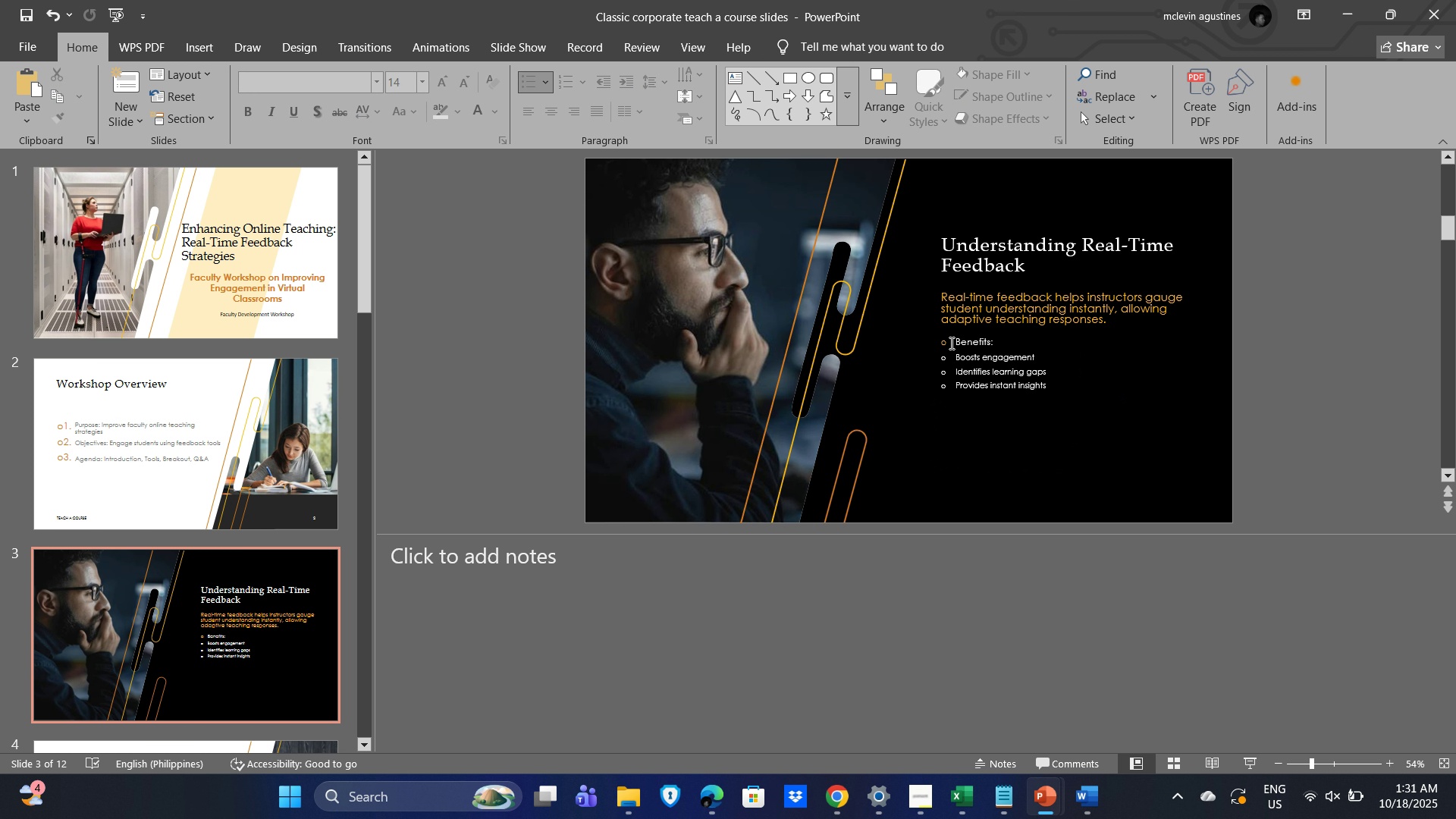 
left_click([950, 343])
 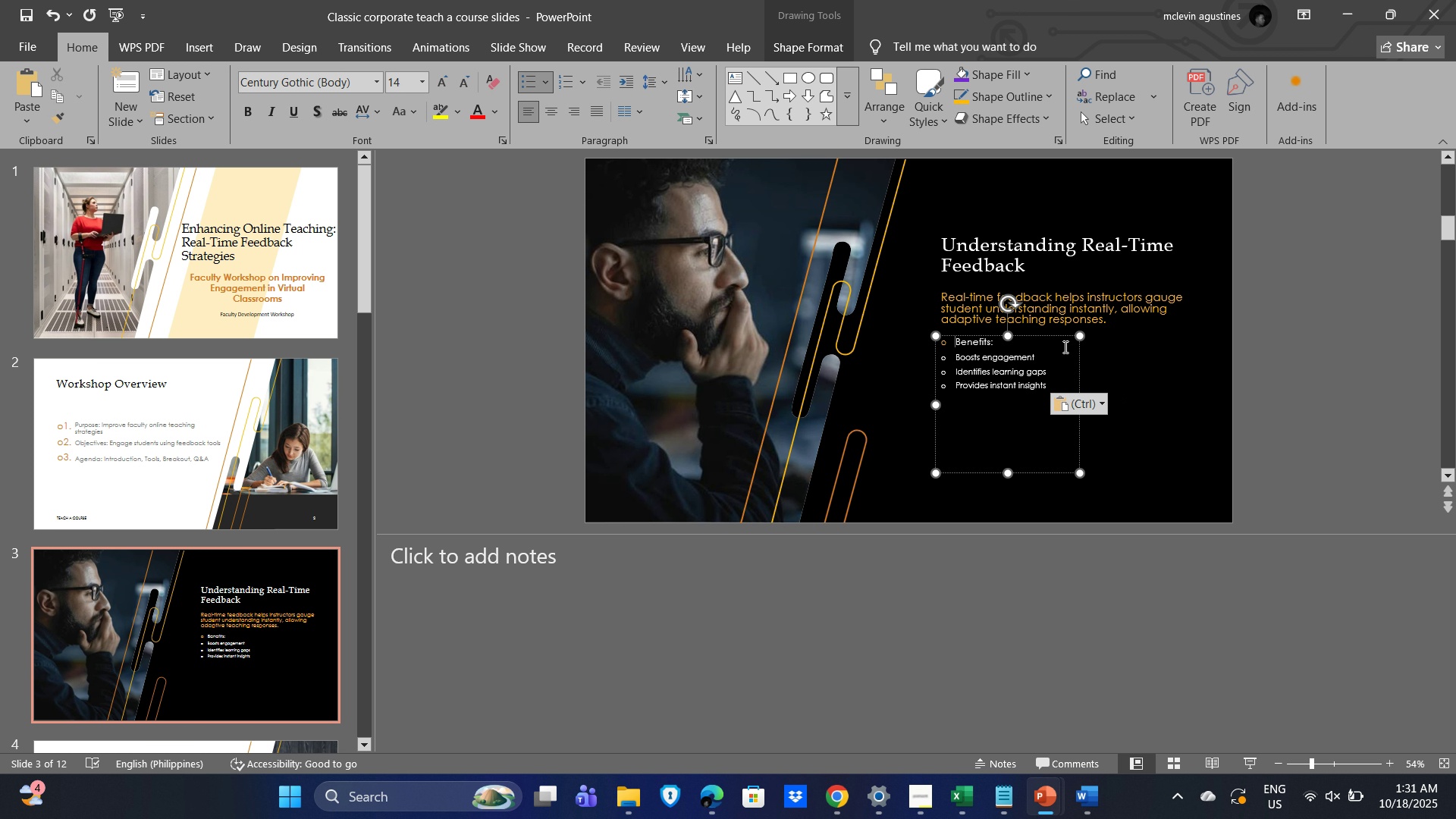 
key(Backspace)
 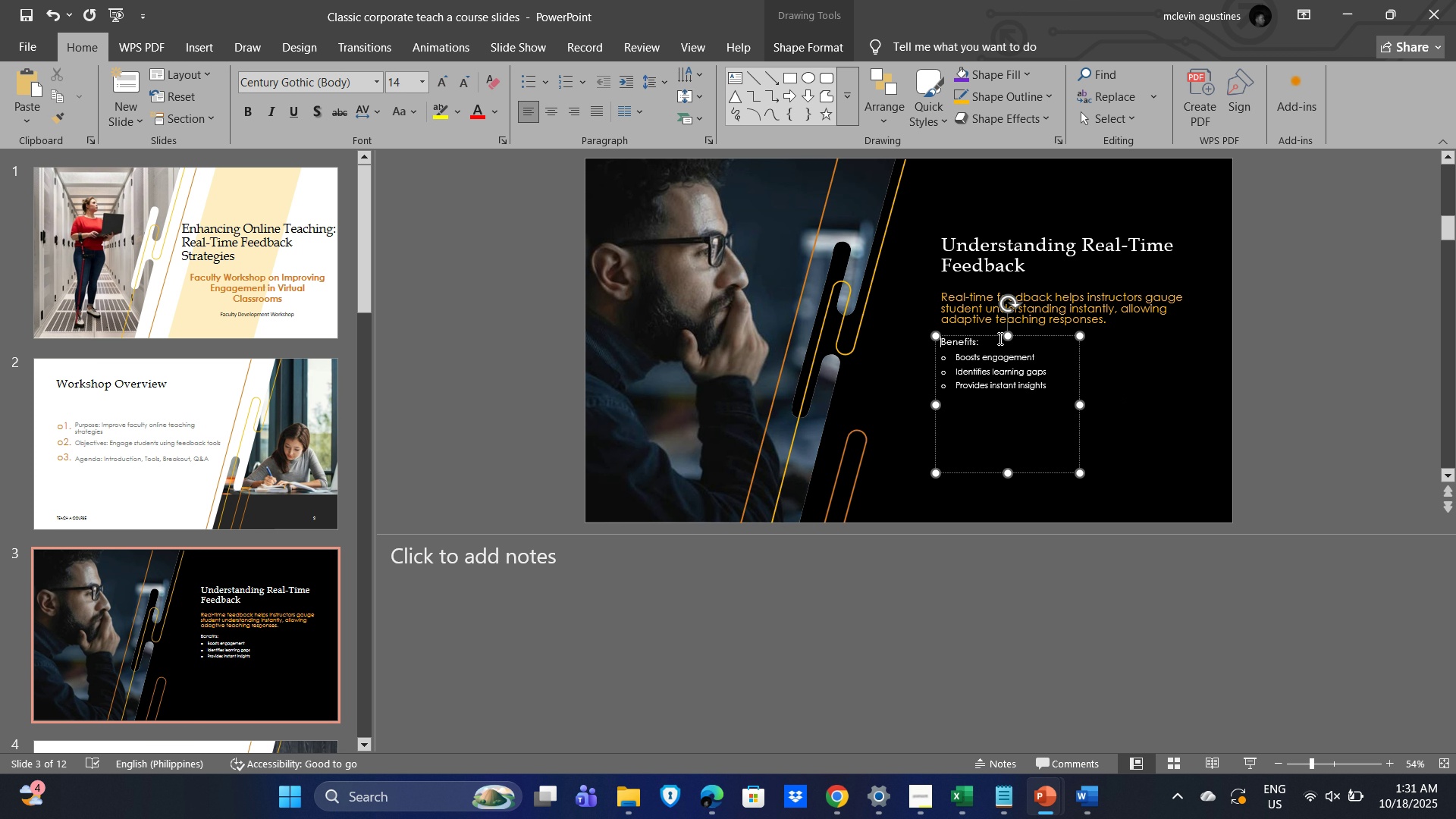 
left_click_drag(start_coordinate=[983, 340], to_coordinate=[934, 340])
 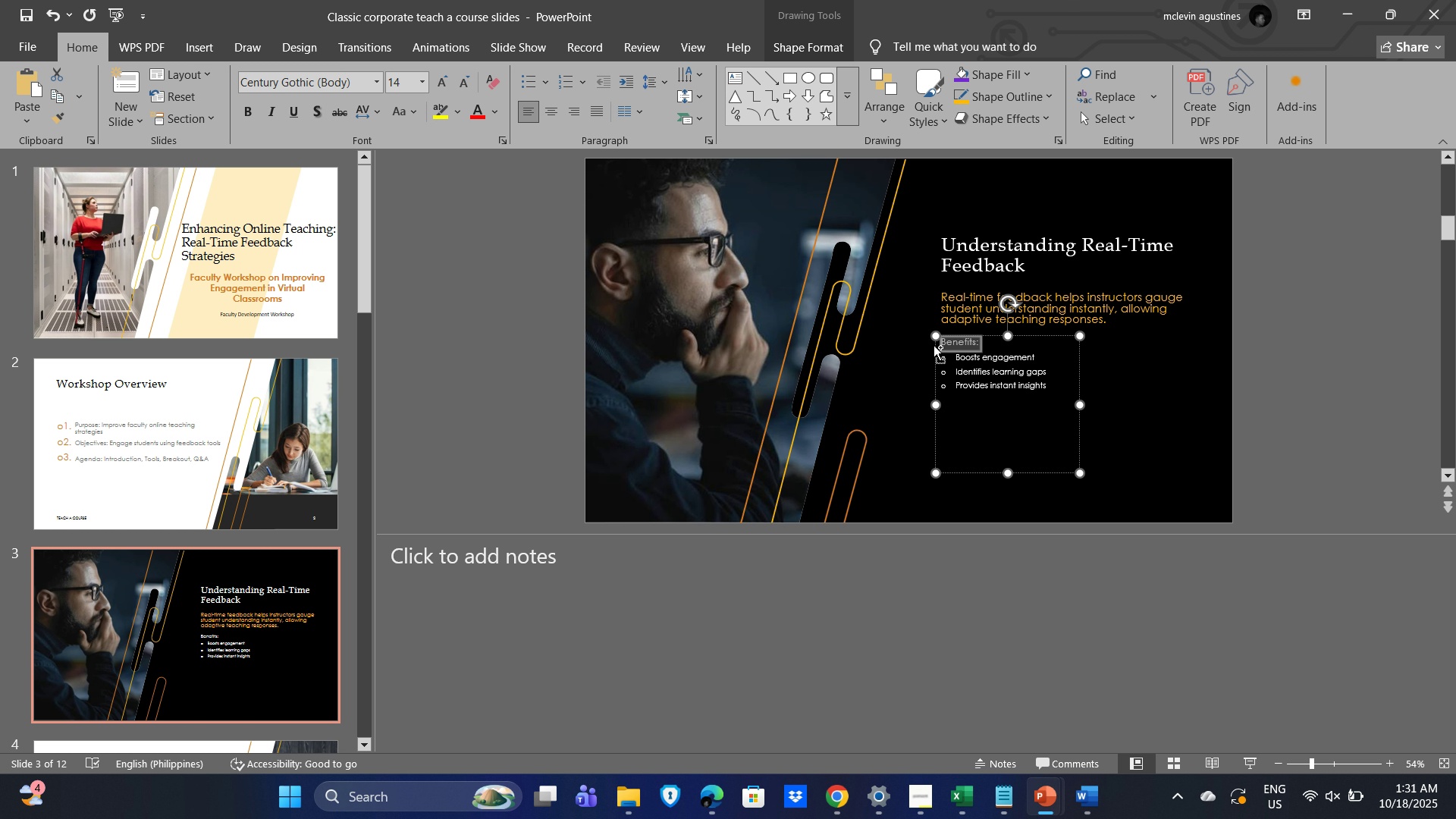 
key(Control+B)
 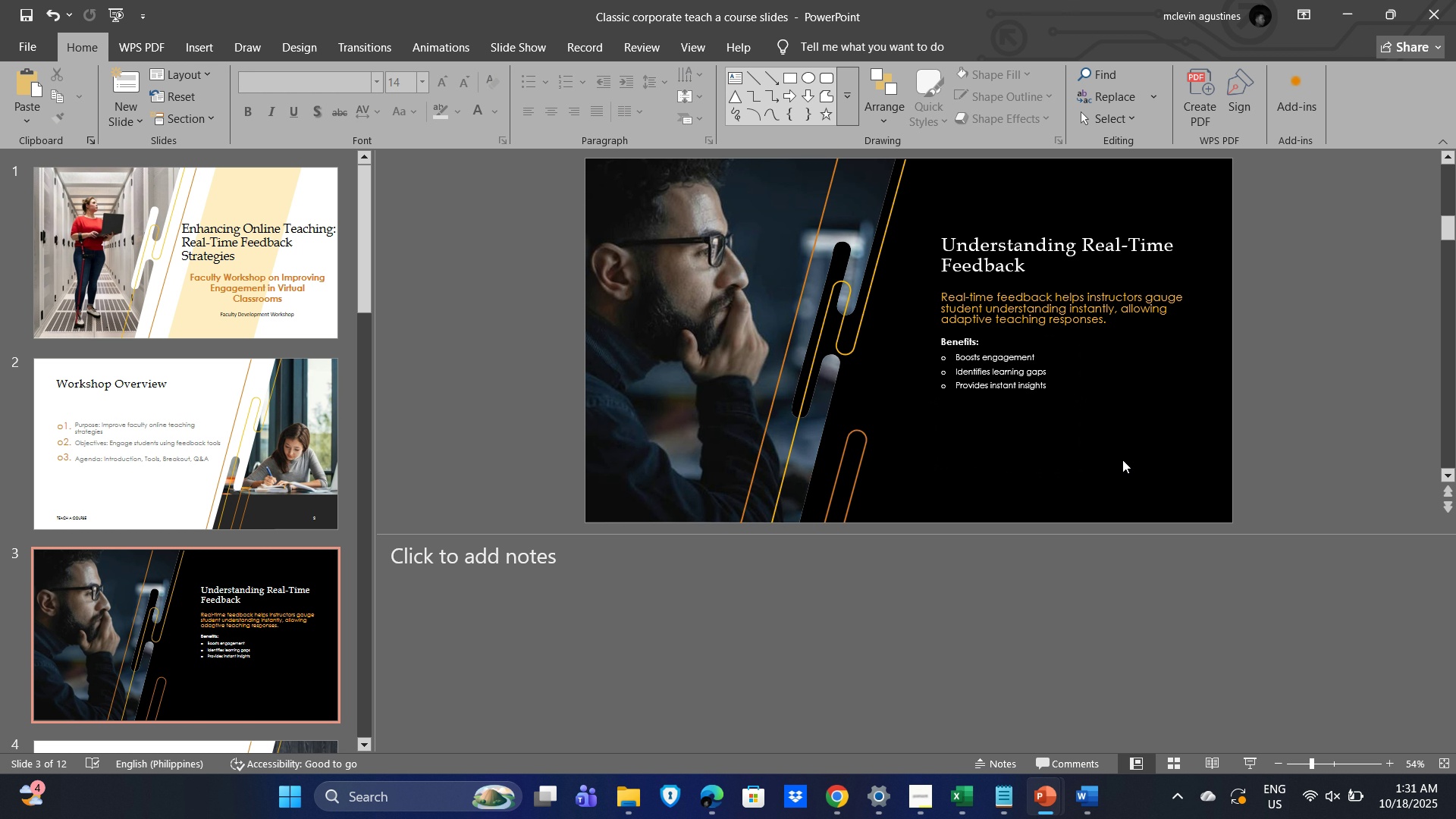 
key(Alt+Tab)
 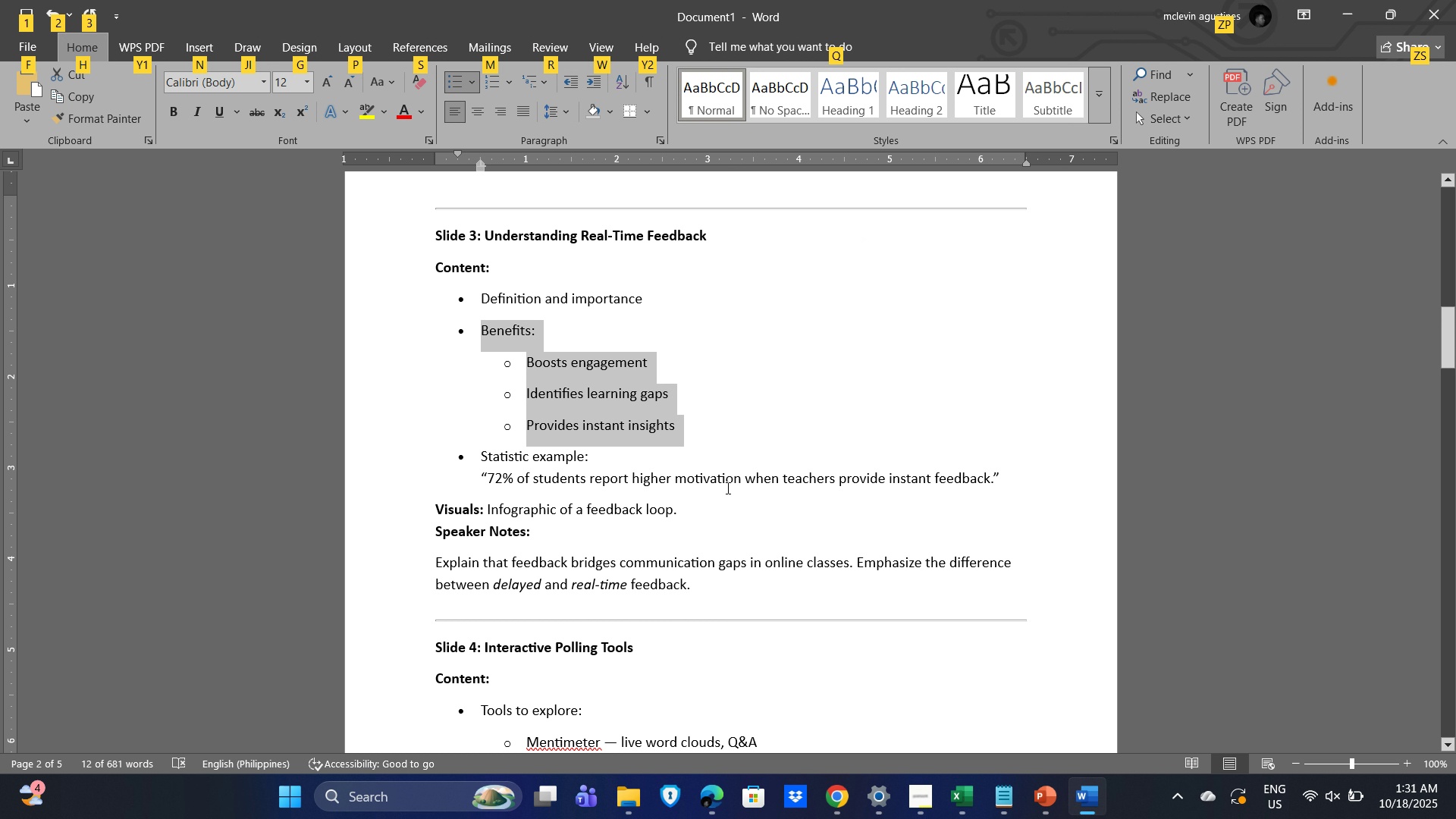 
scroll: coordinate [670, 512], scroll_direction: down, amount: 1.0
 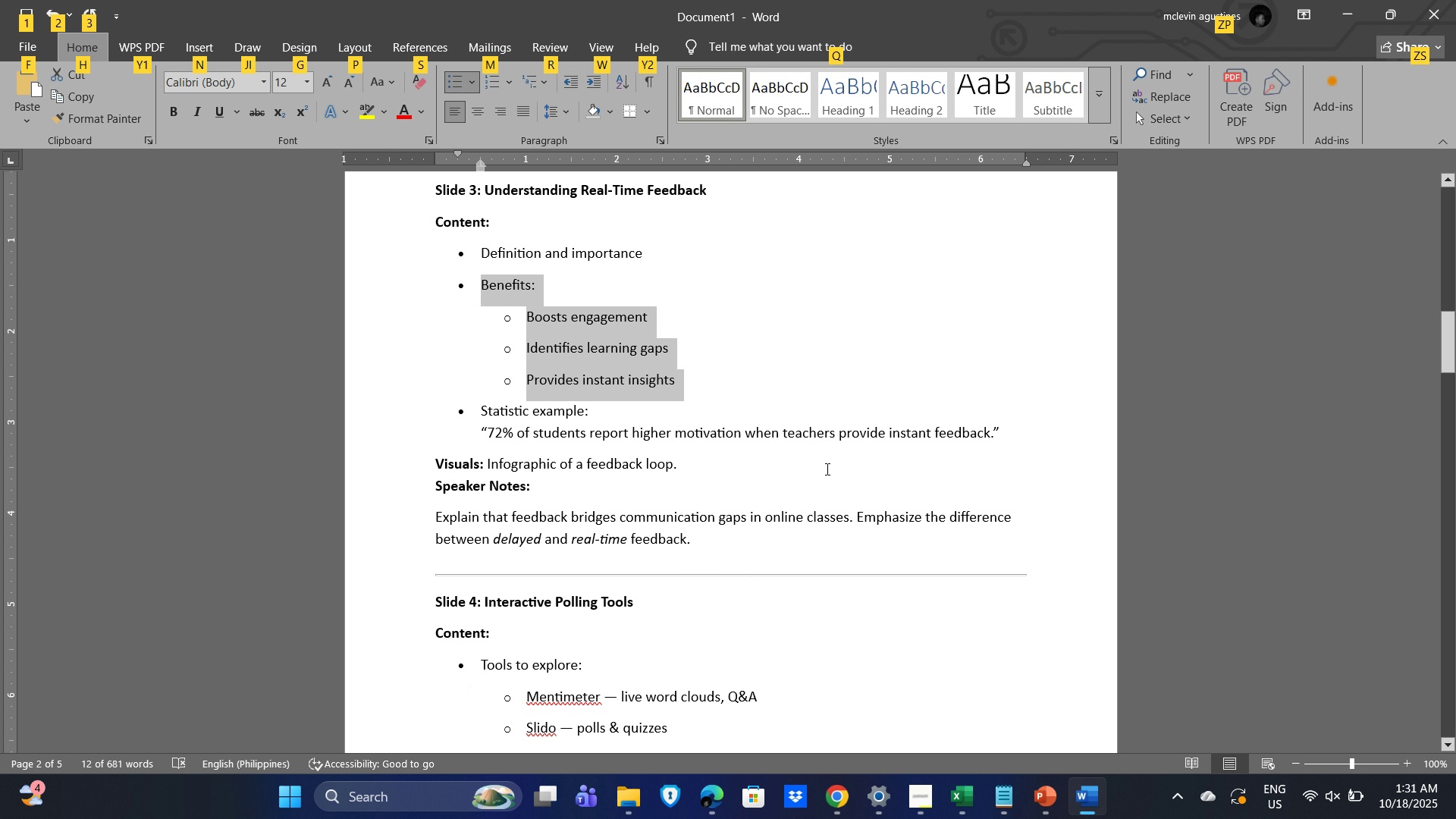 
key(Alt+Tab)
 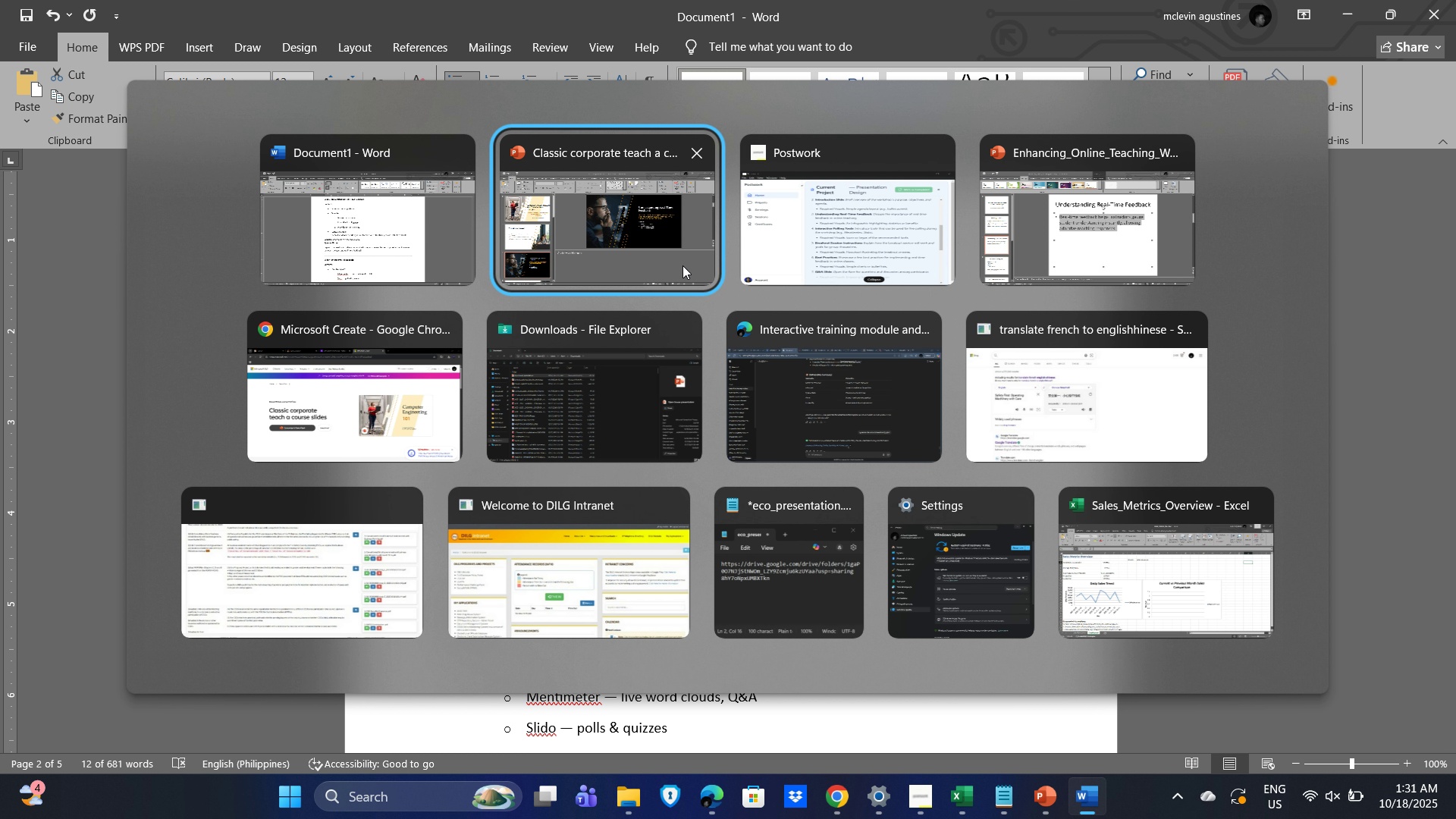 
left_click([614, 235])
 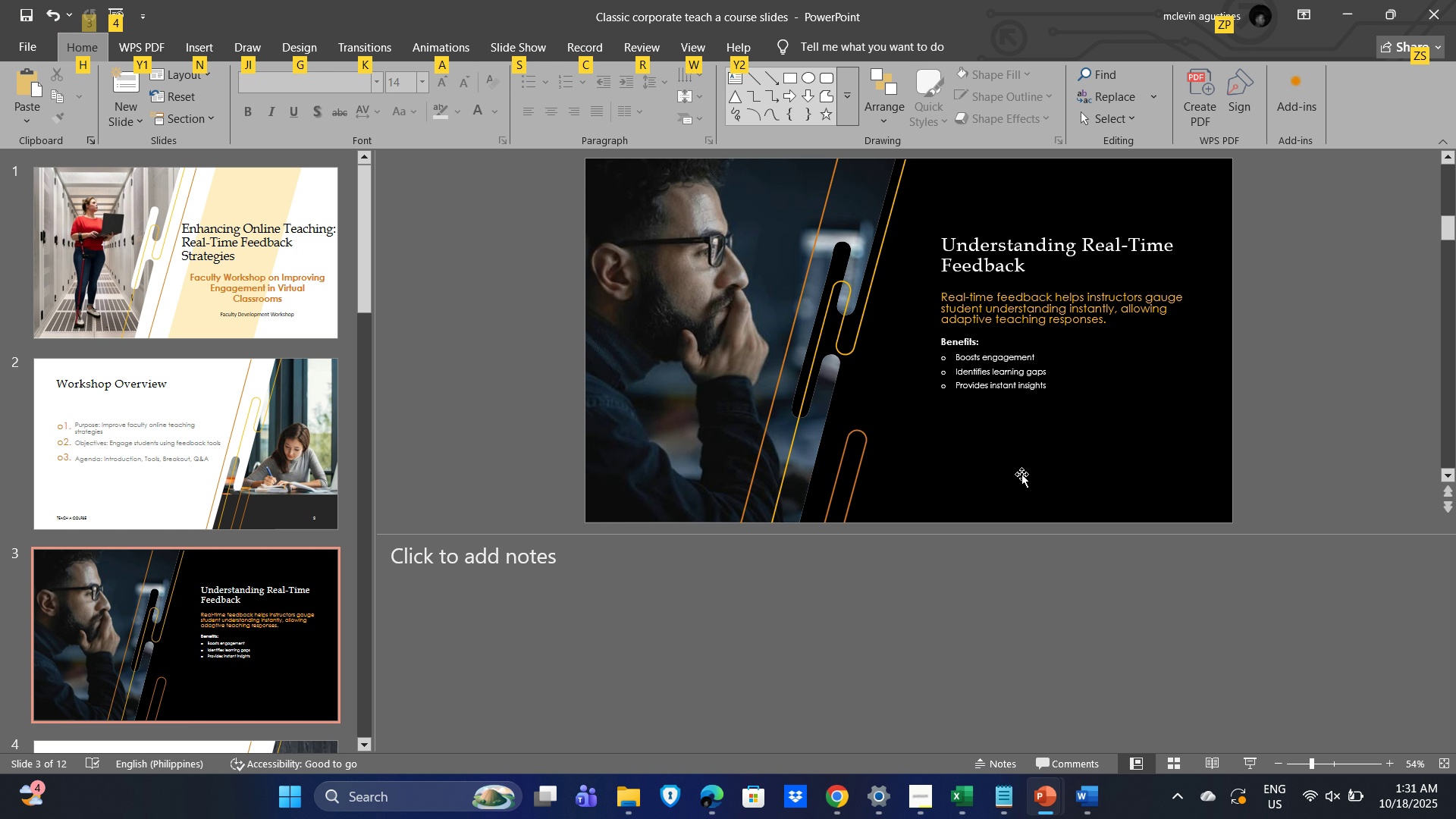 
key(Alt+Tab)
 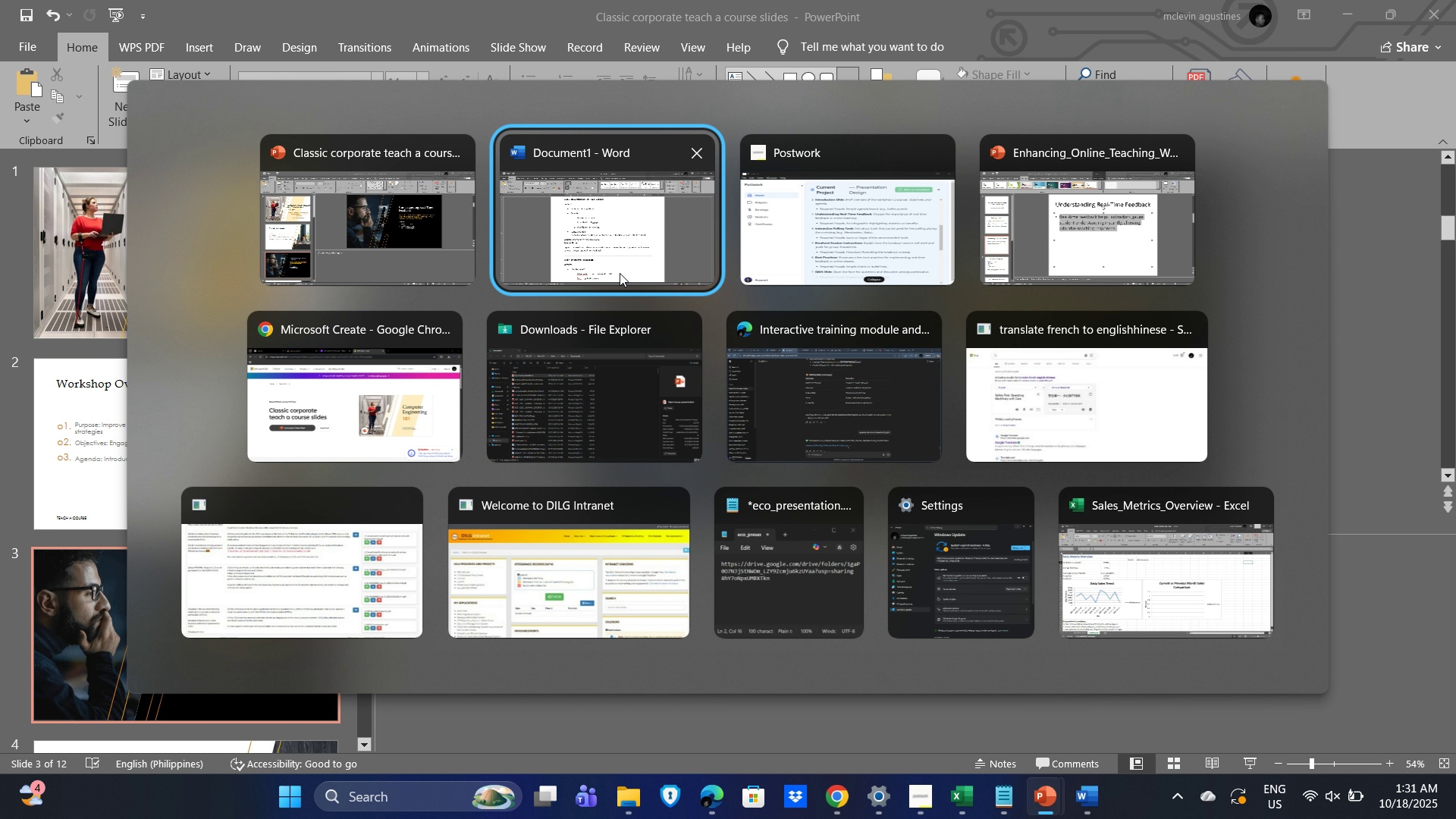 
left_click([620, 273])
 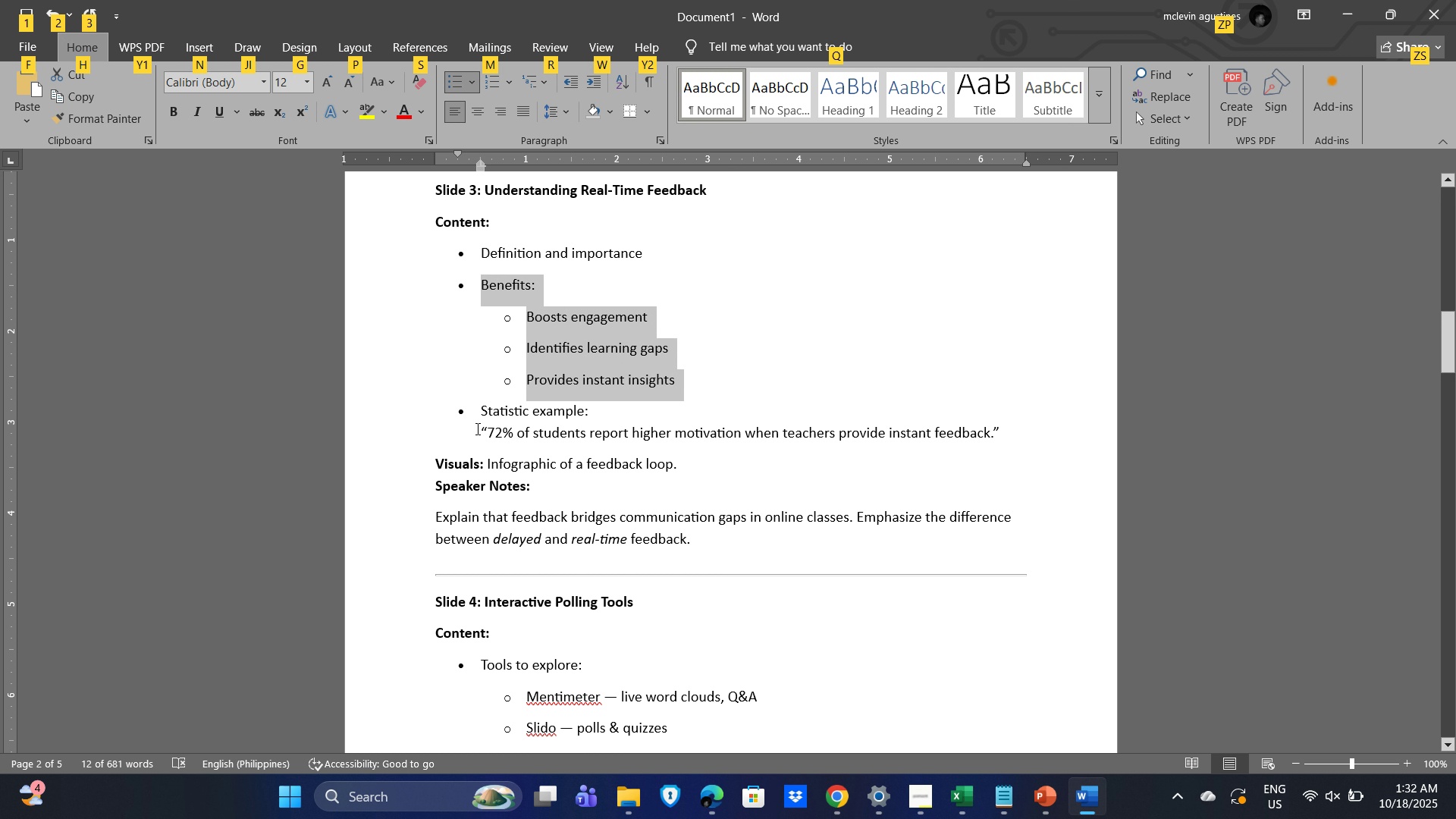 
wait(11.71)
 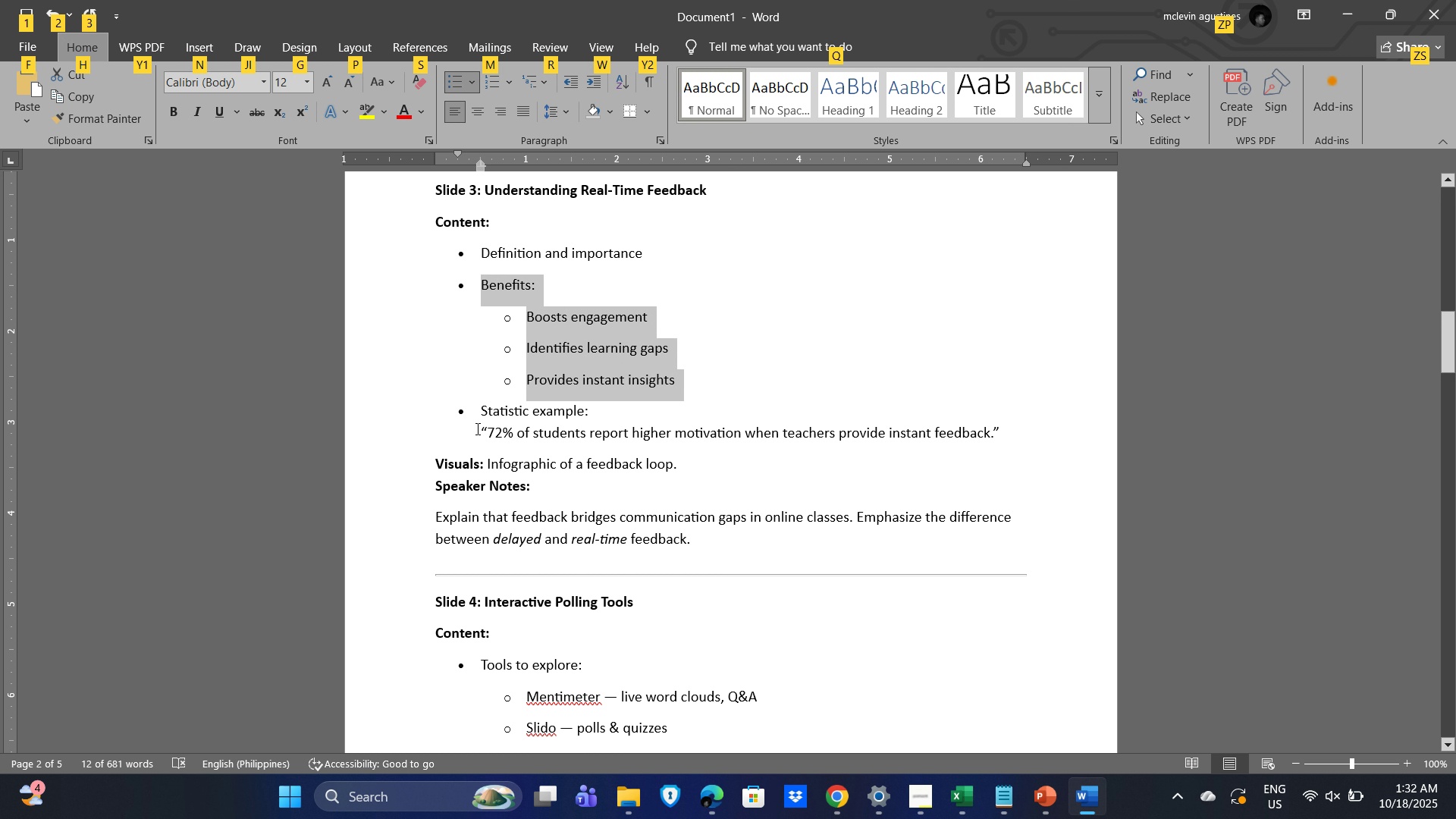 
left_click_drag(start_coordinate=[668, 464], to_coordinate=[486, 463])
 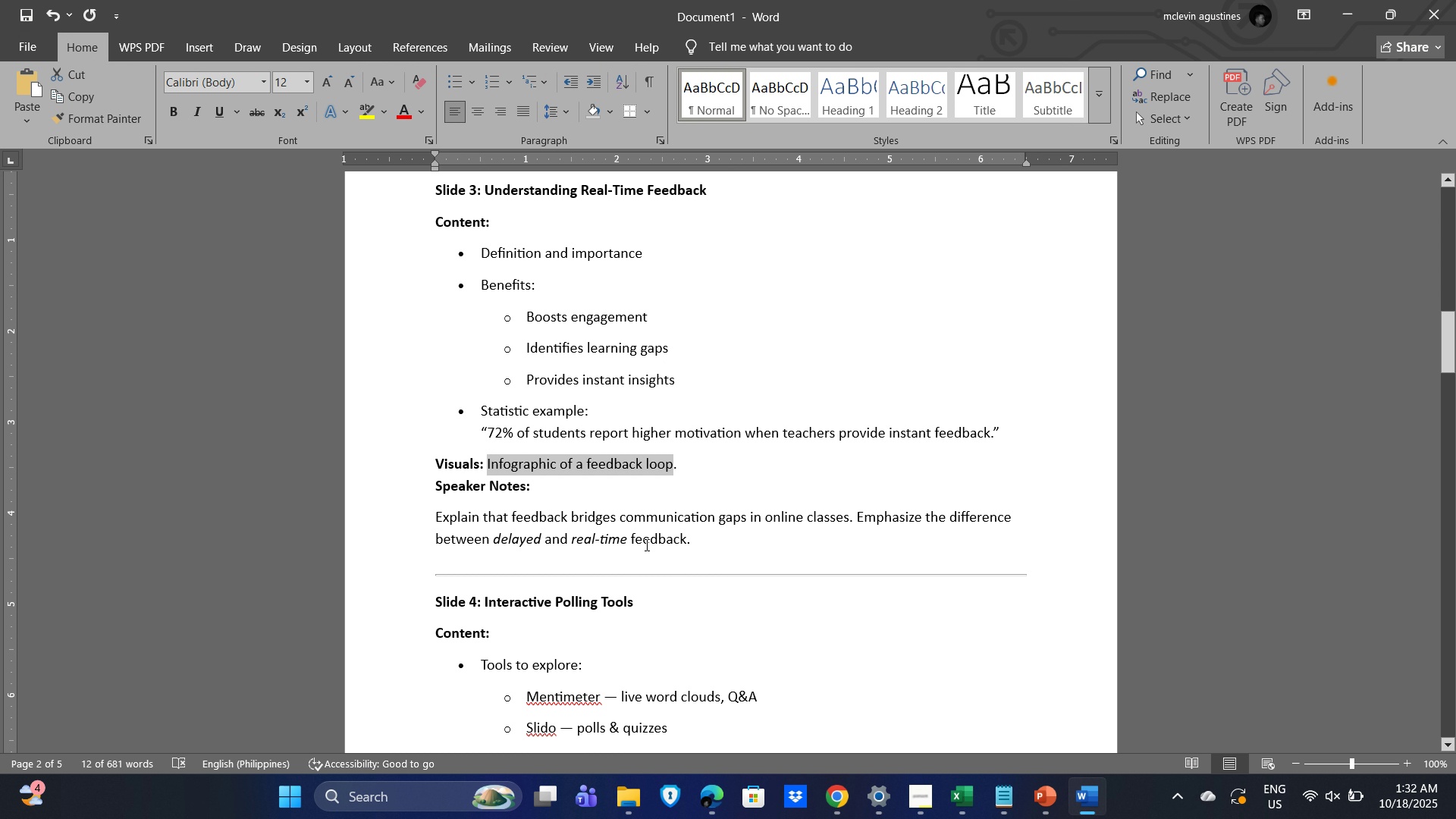 
key(Control+C)
 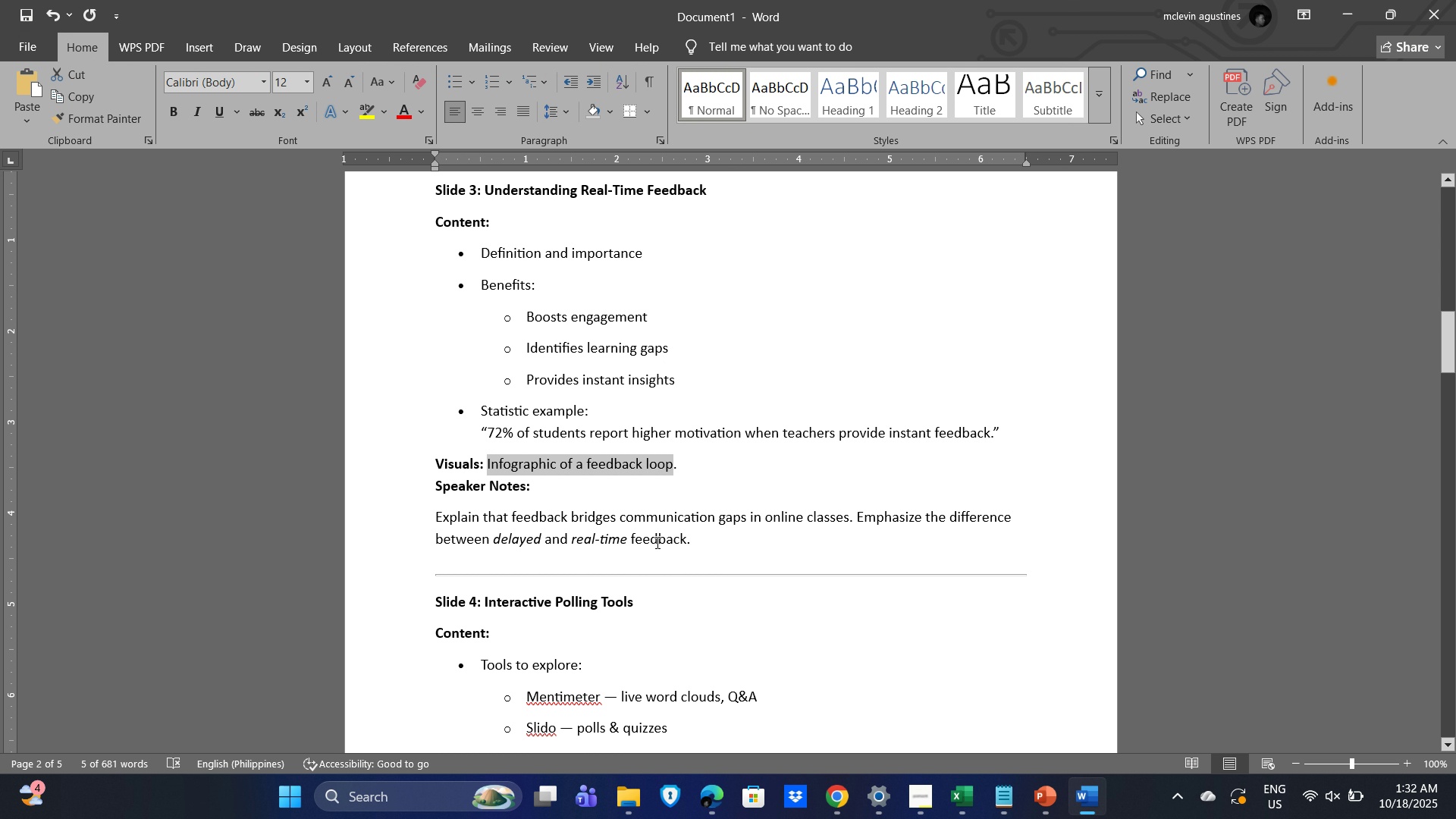 
key(Alt+Tab)
 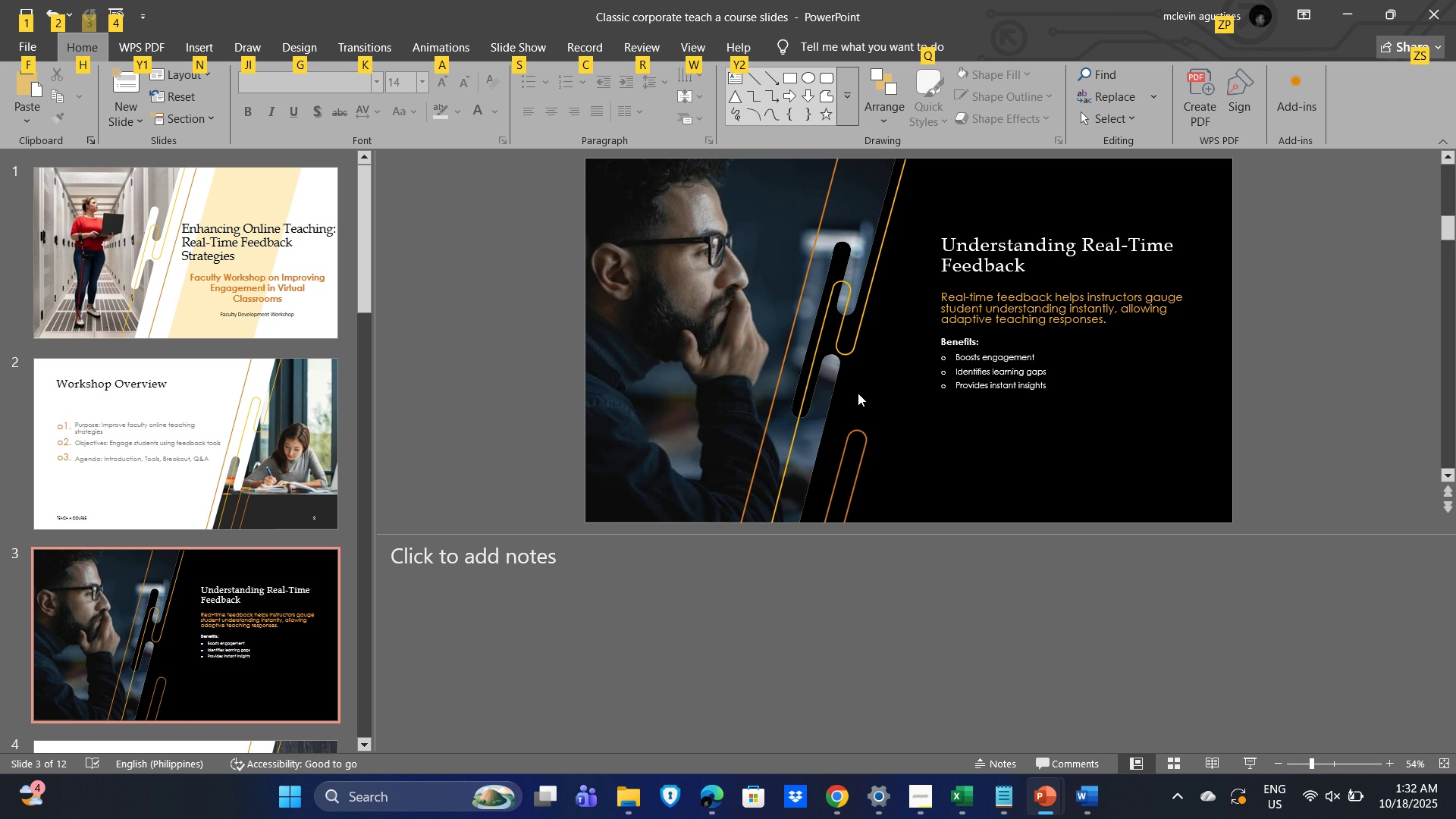 
key(Alt+Tab)
 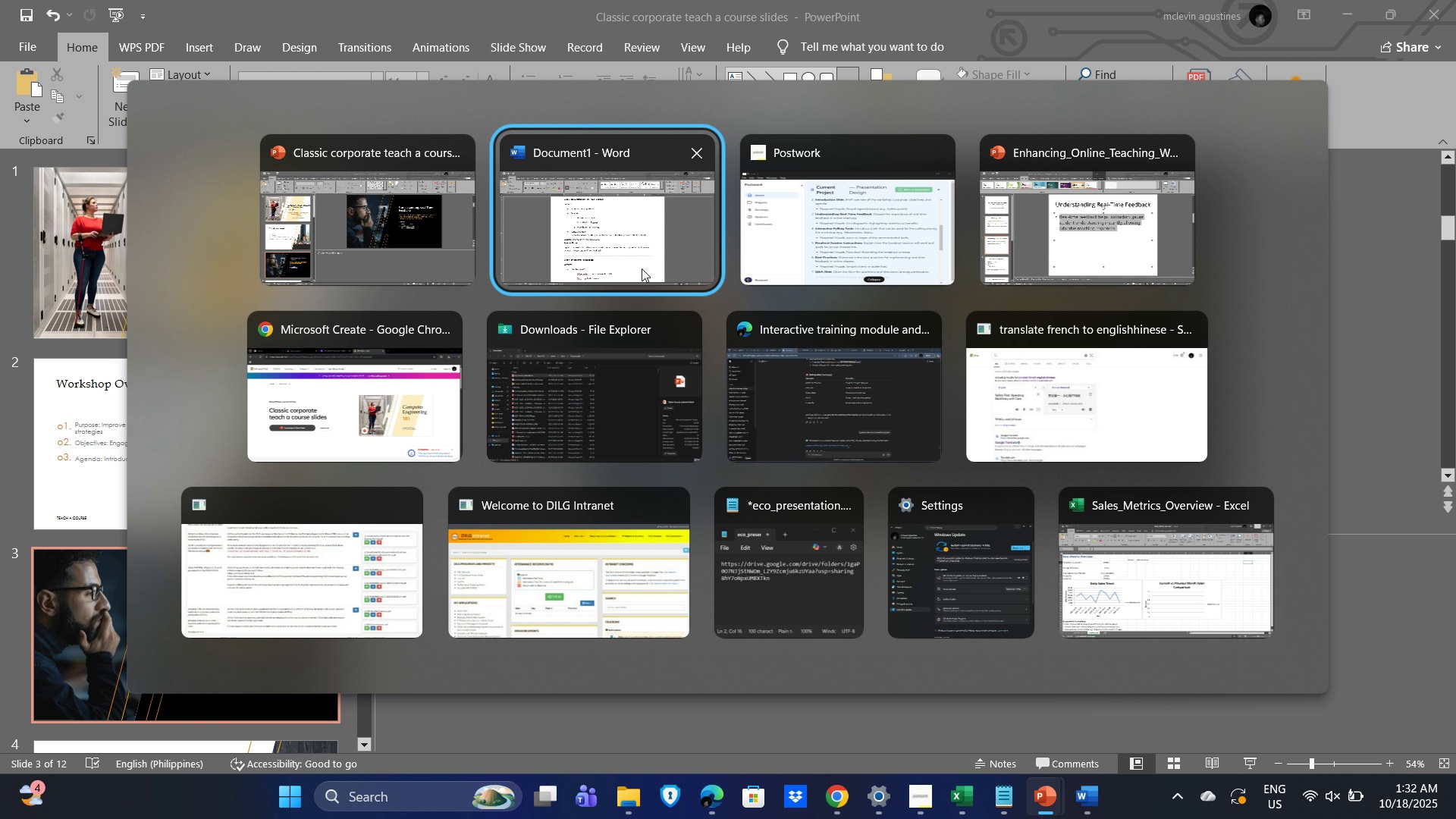 
left_click([638, 265])
 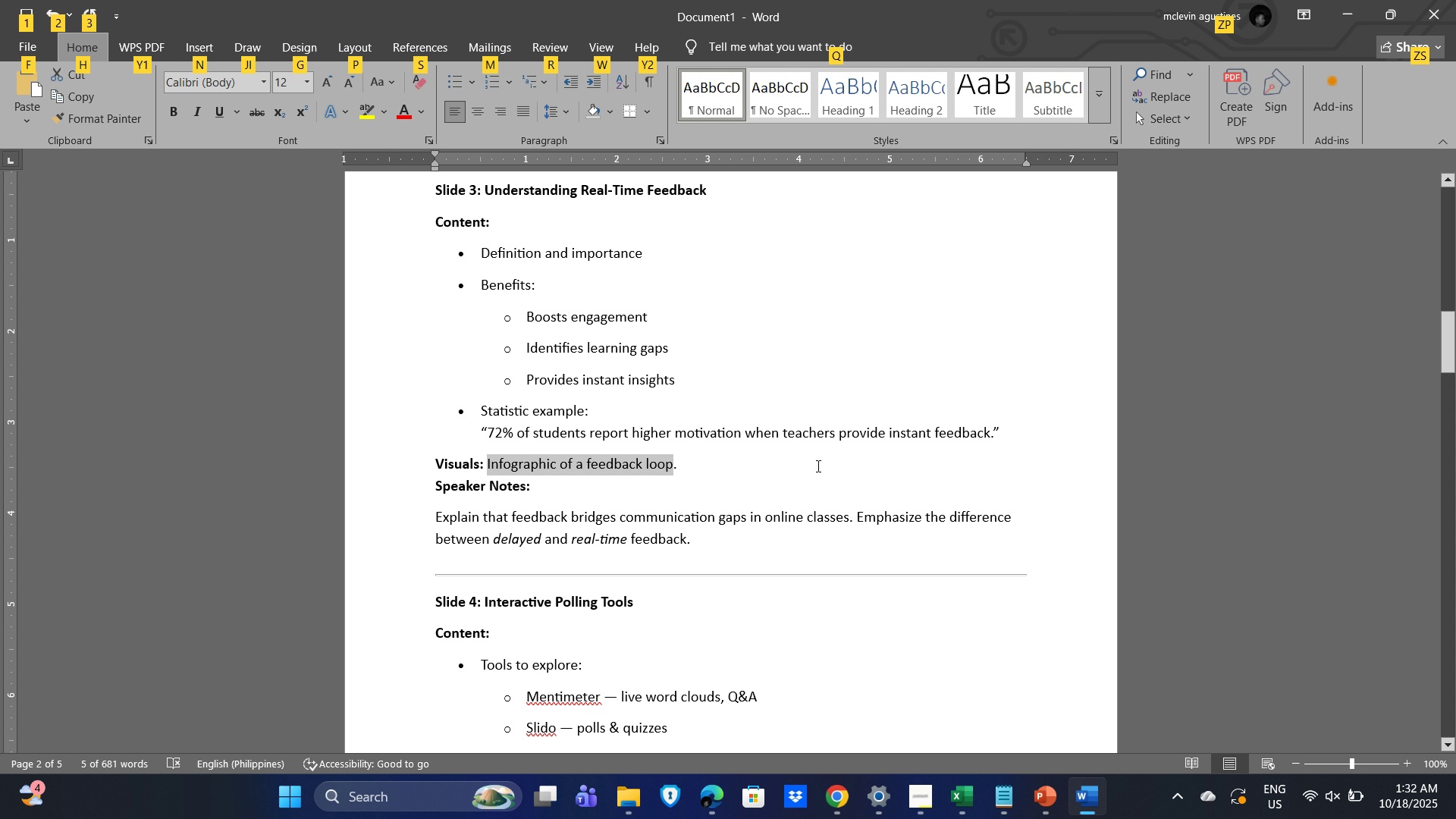 
key(Alt+Tab)
 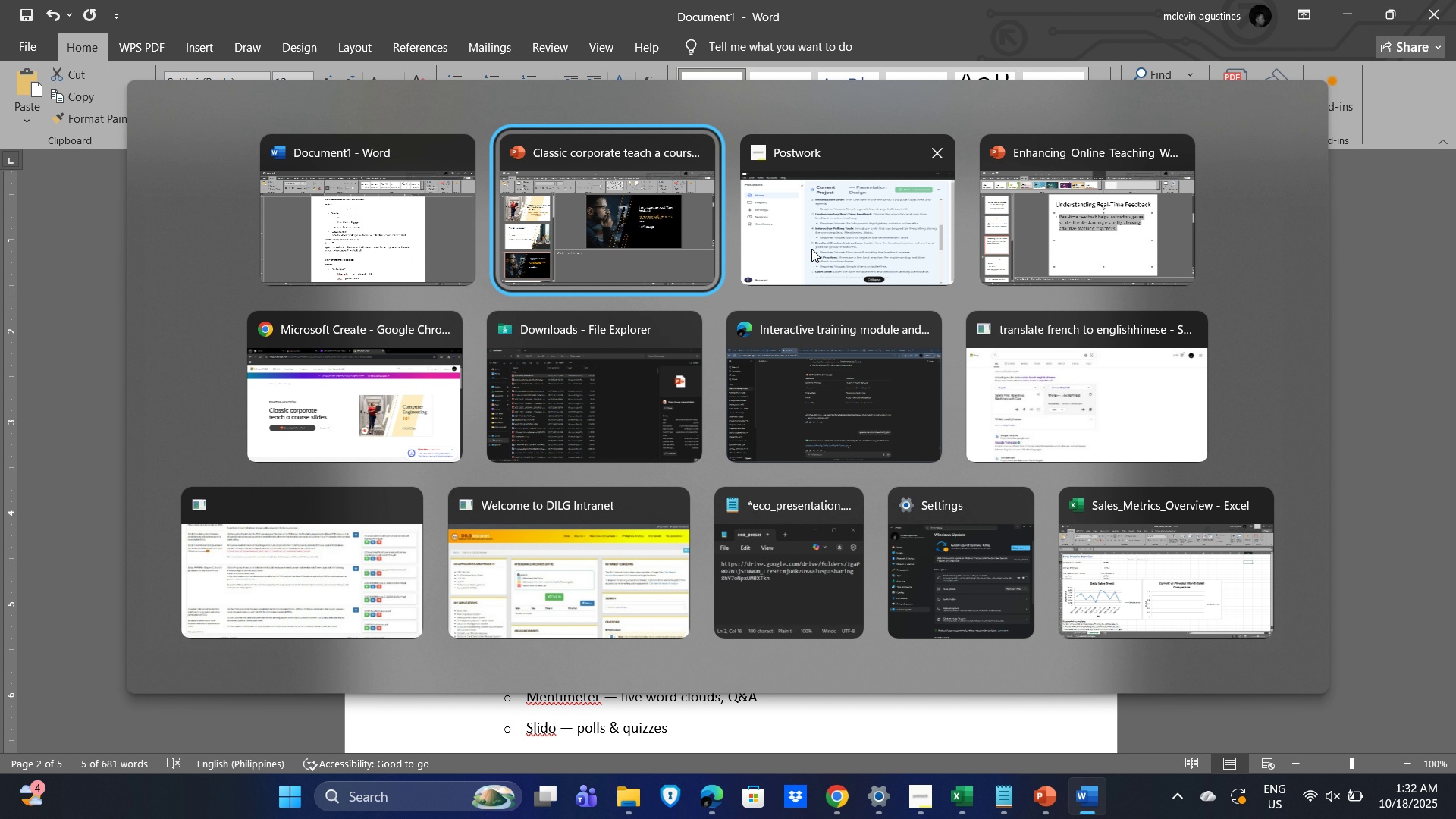 
left_click([811, 249])